 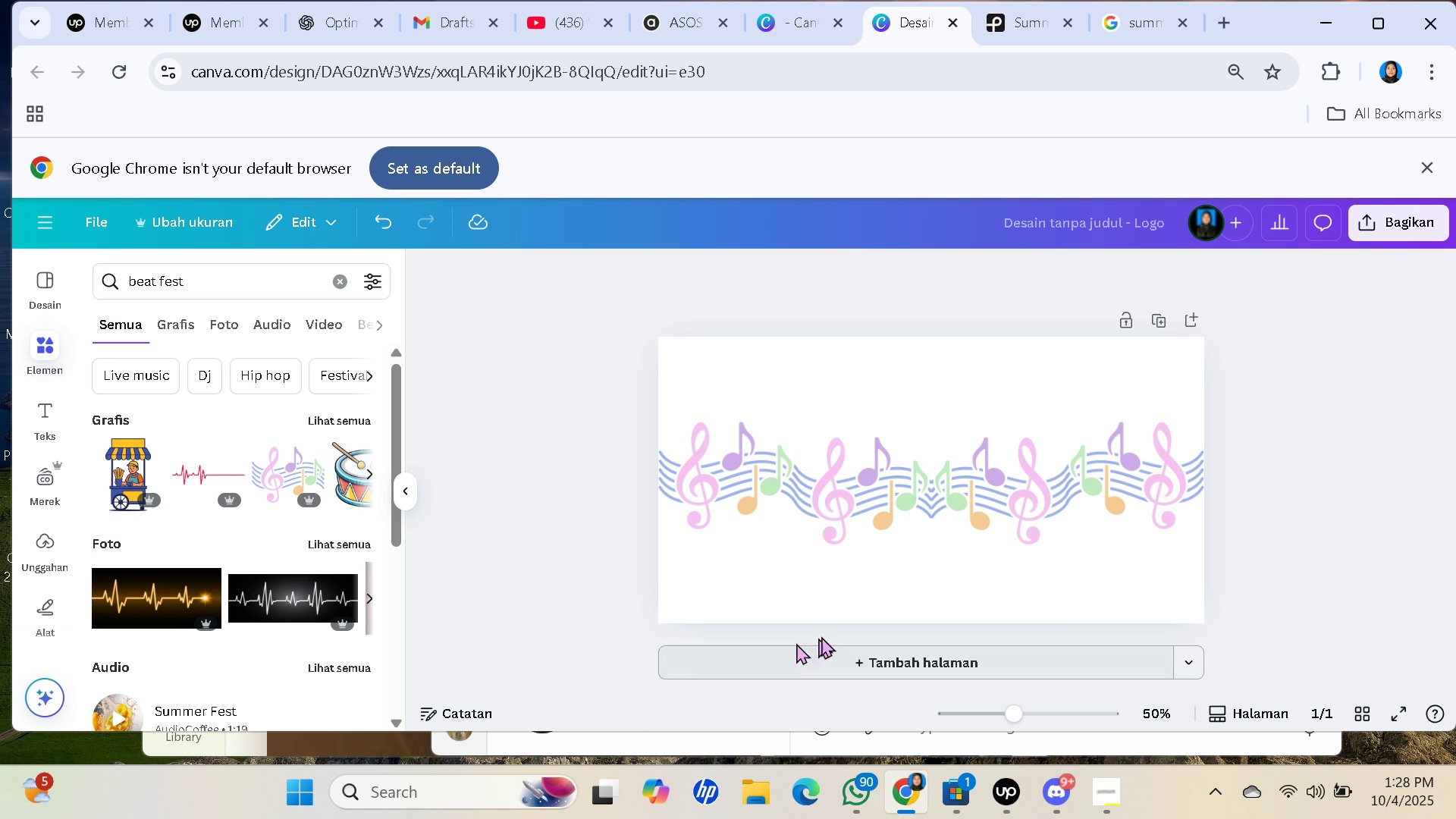 
mouse_move([717, 403])
 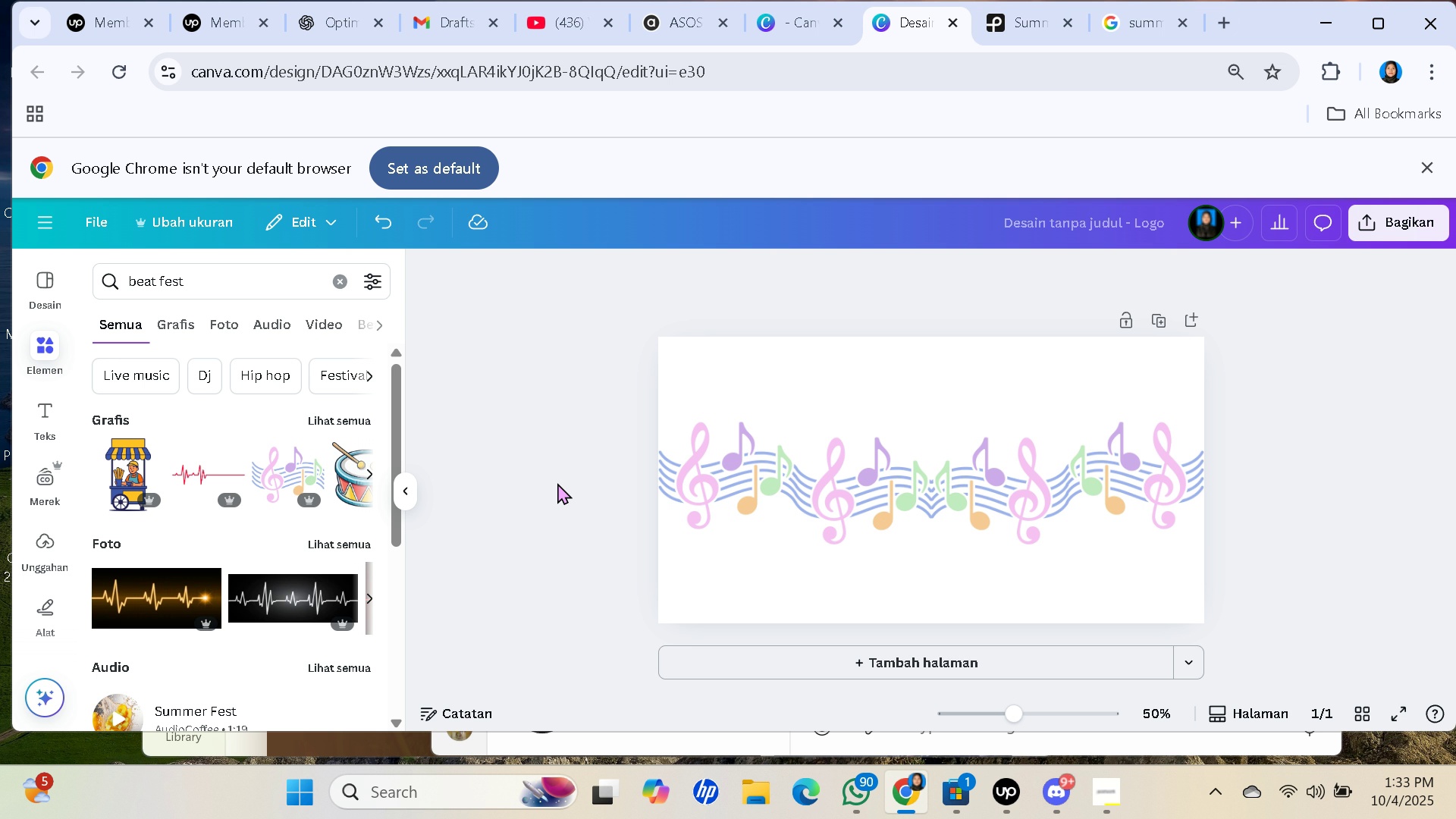 
wait(308.03)
 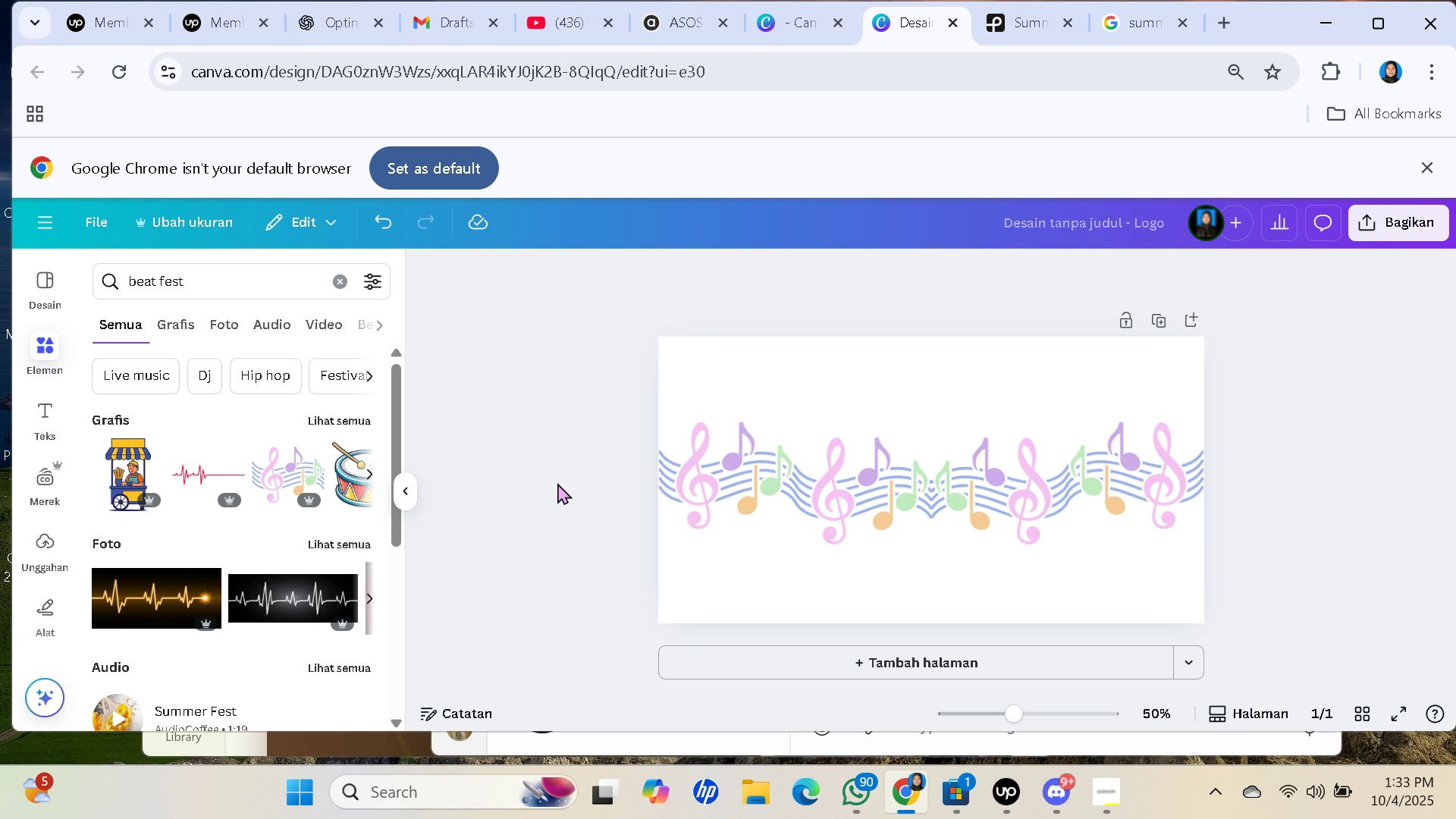 
scroll: coordinate [288, 598], scroll_direction: none, amount: 0.0
 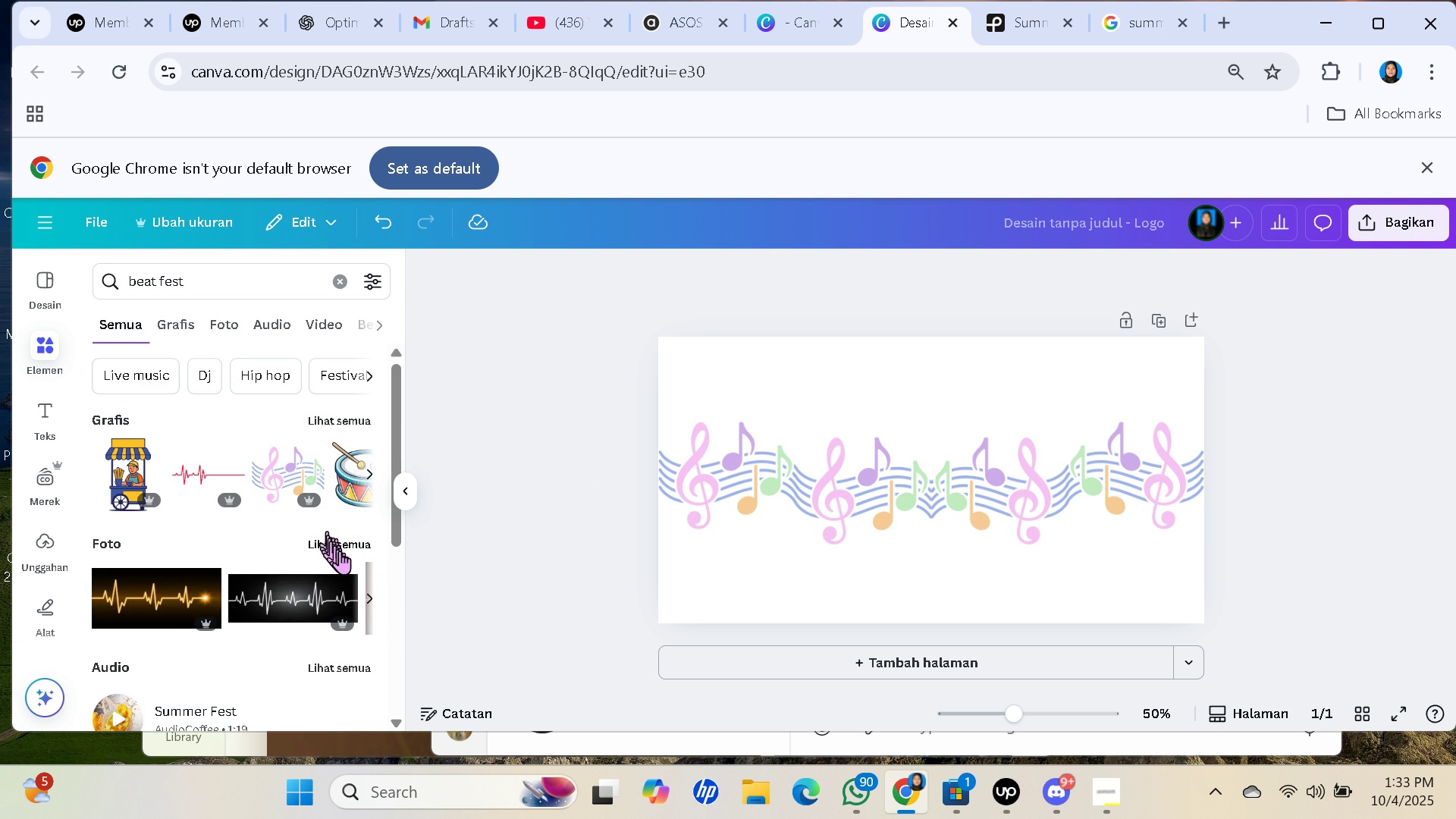 
left_click([343, 541])